 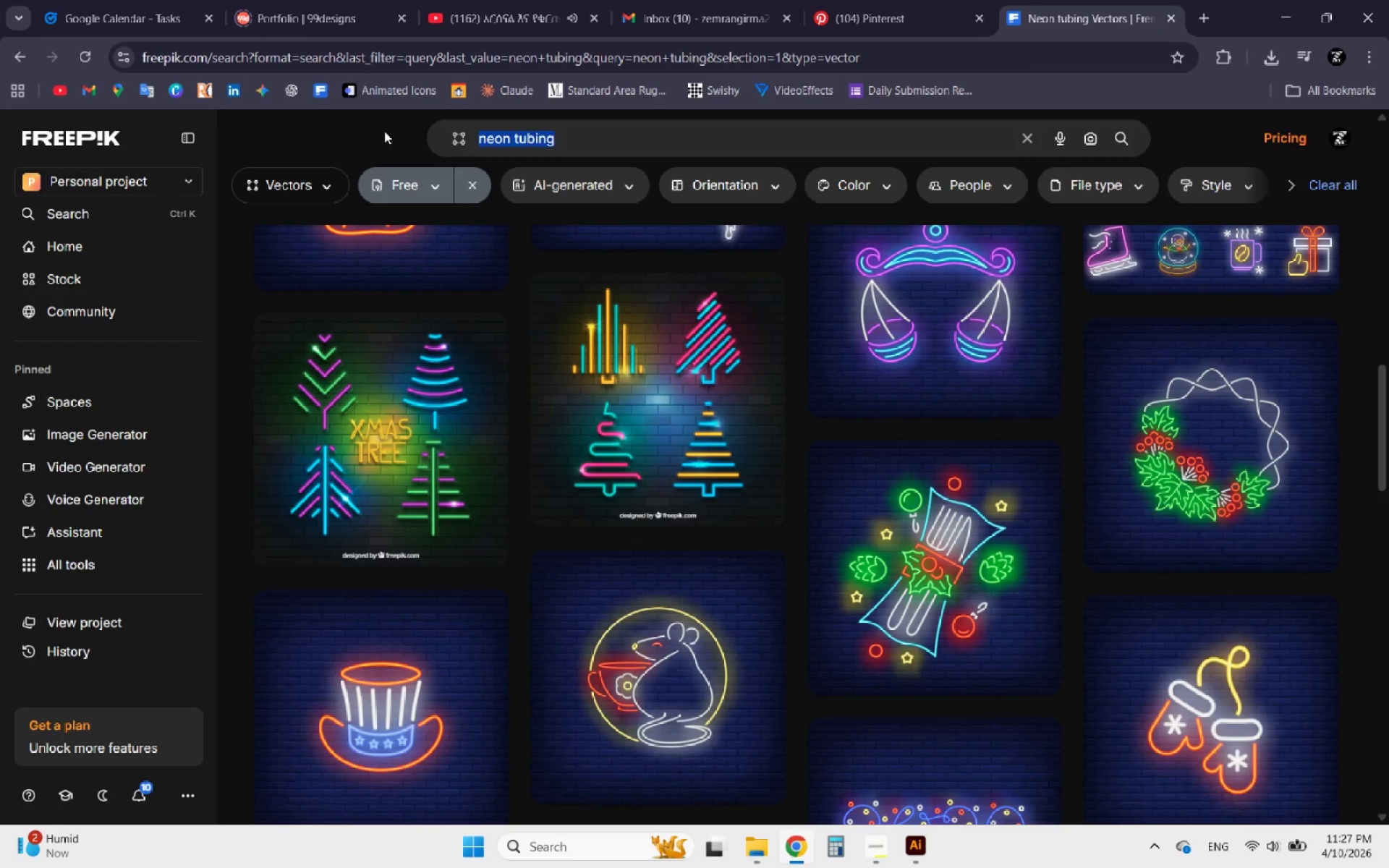 
key(Control+V)
 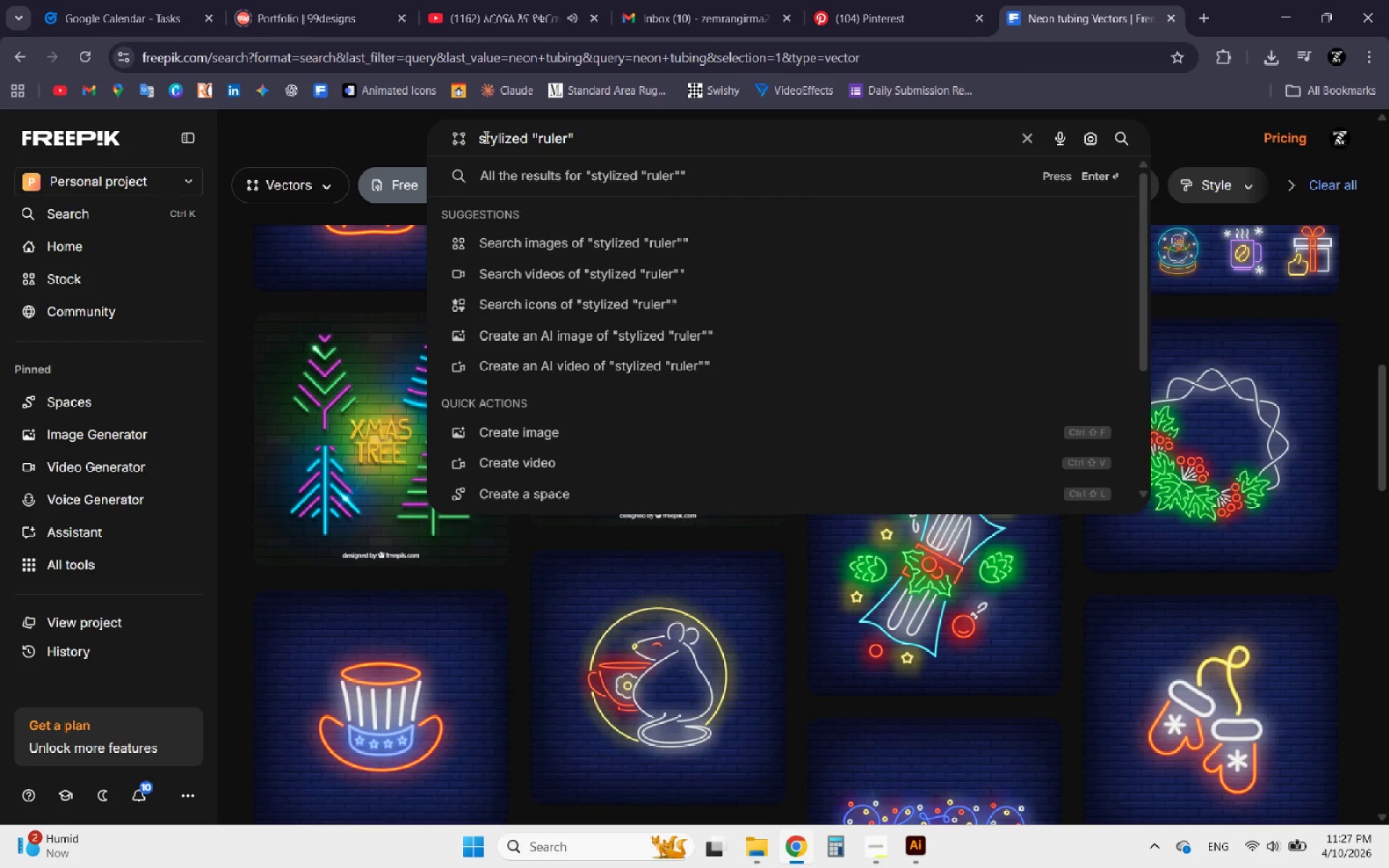 
key(Backspace)
 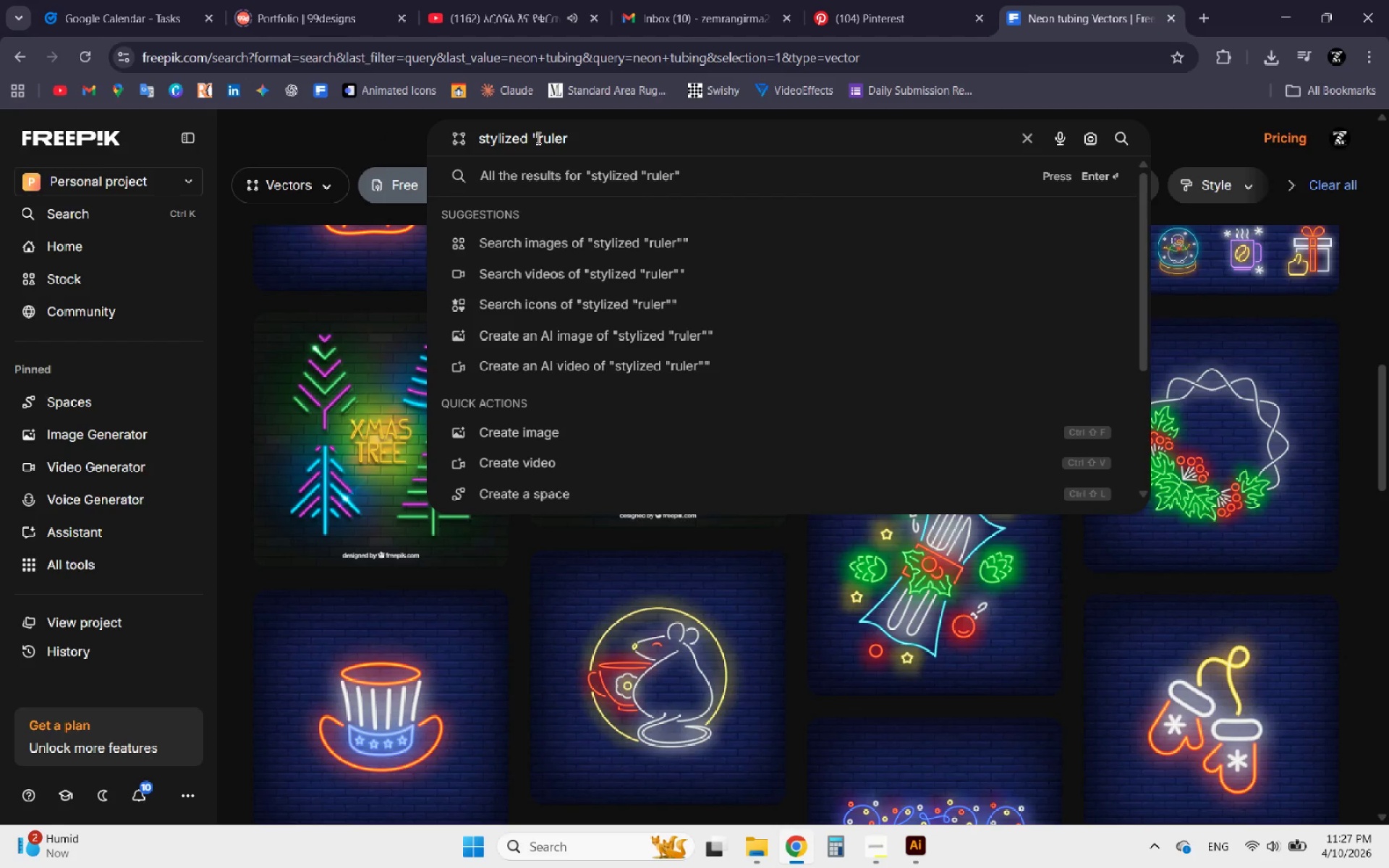 
left_click([537, 137])
 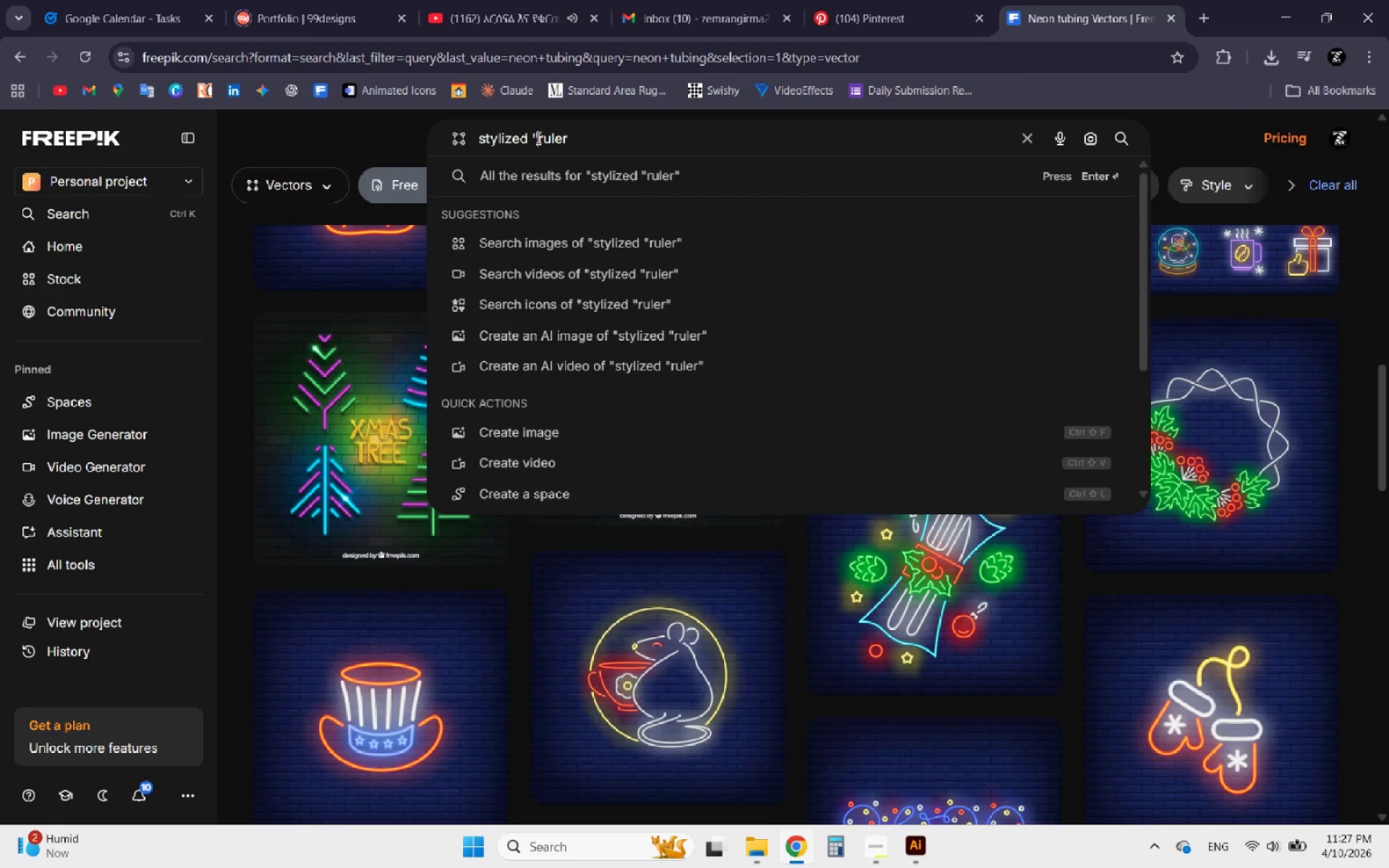 
key(Backspace)
 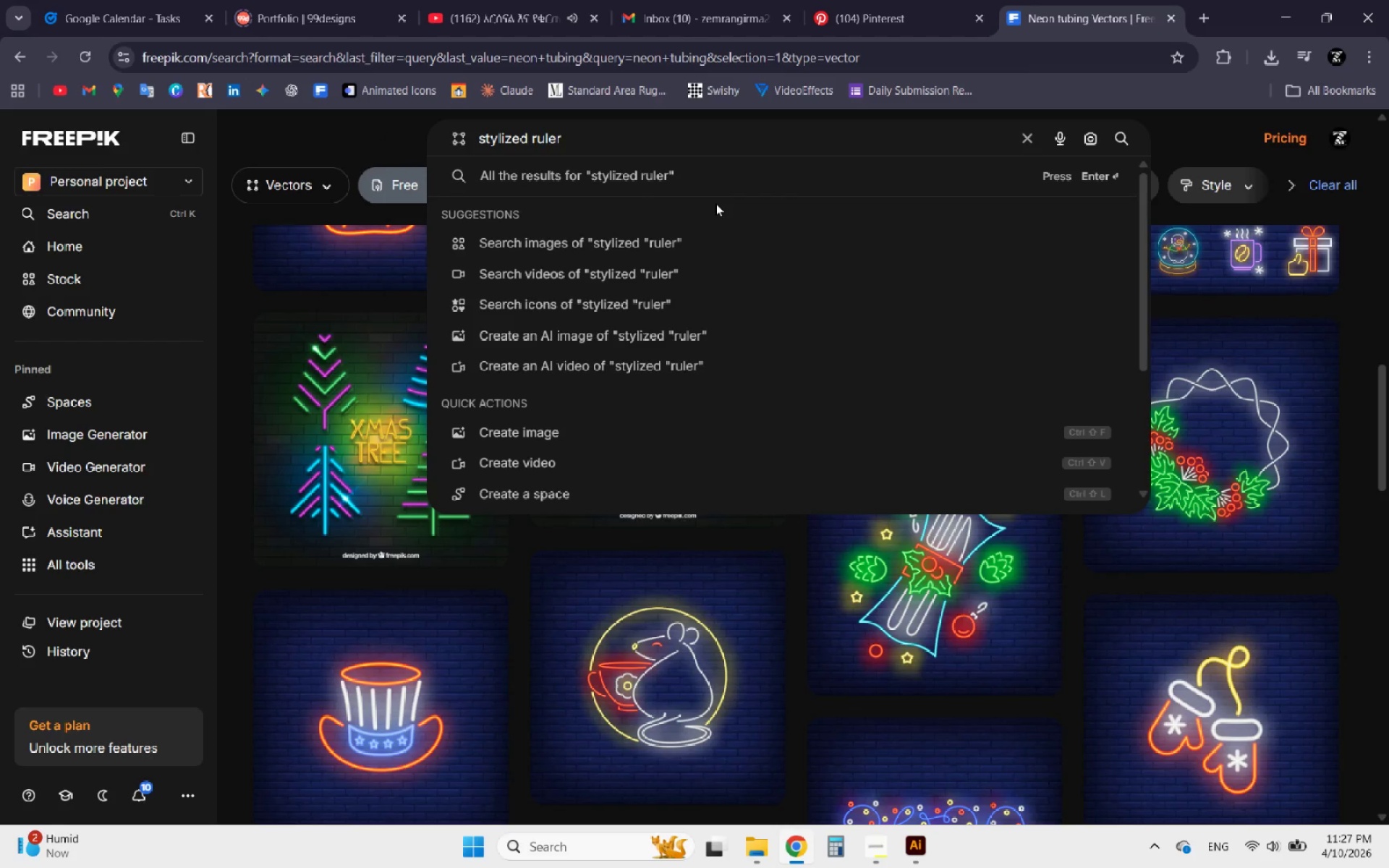 
key(Enter)
 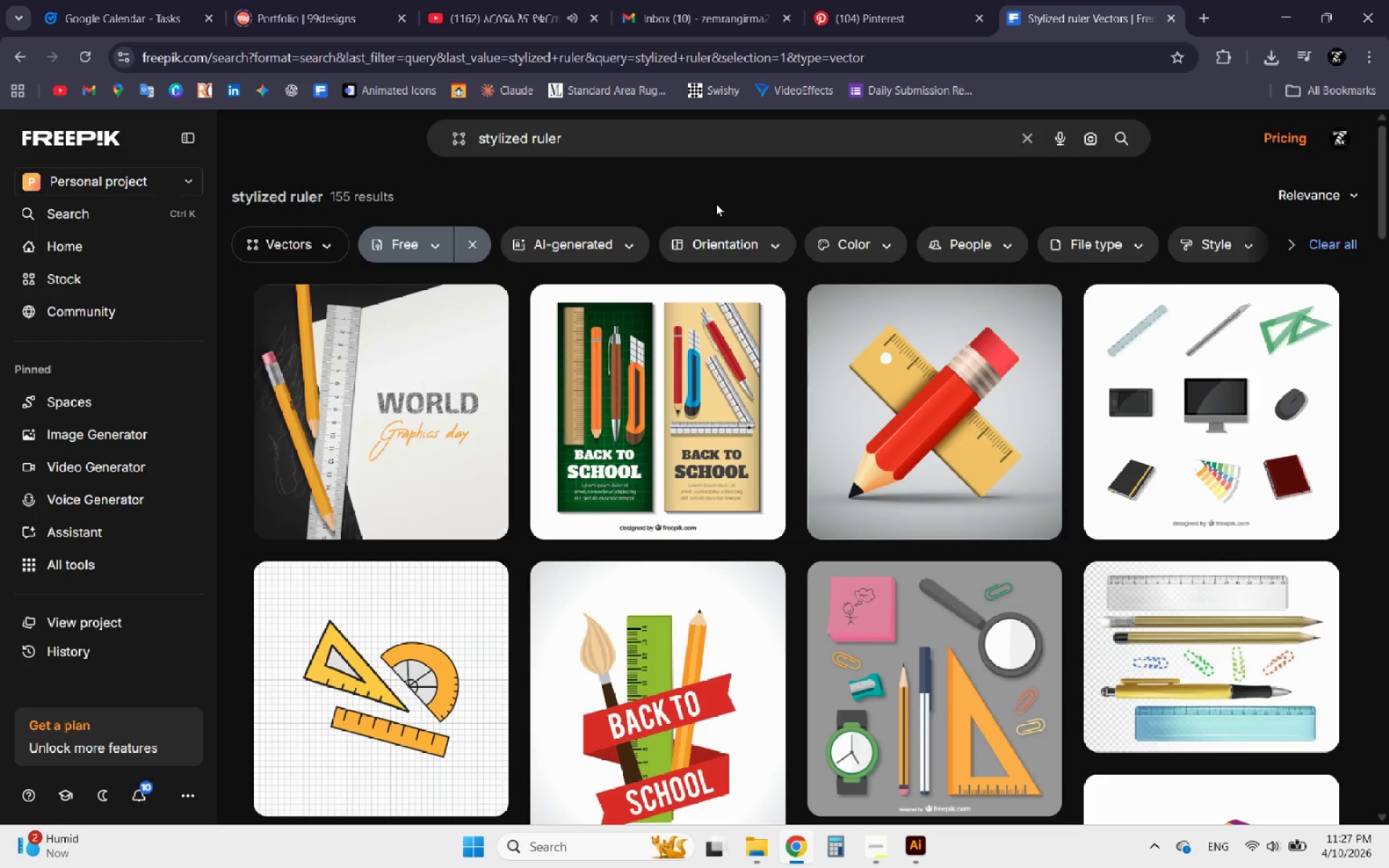 
scroll: coordinate [712, 212], scroll_direction: down, amount: 6.0
 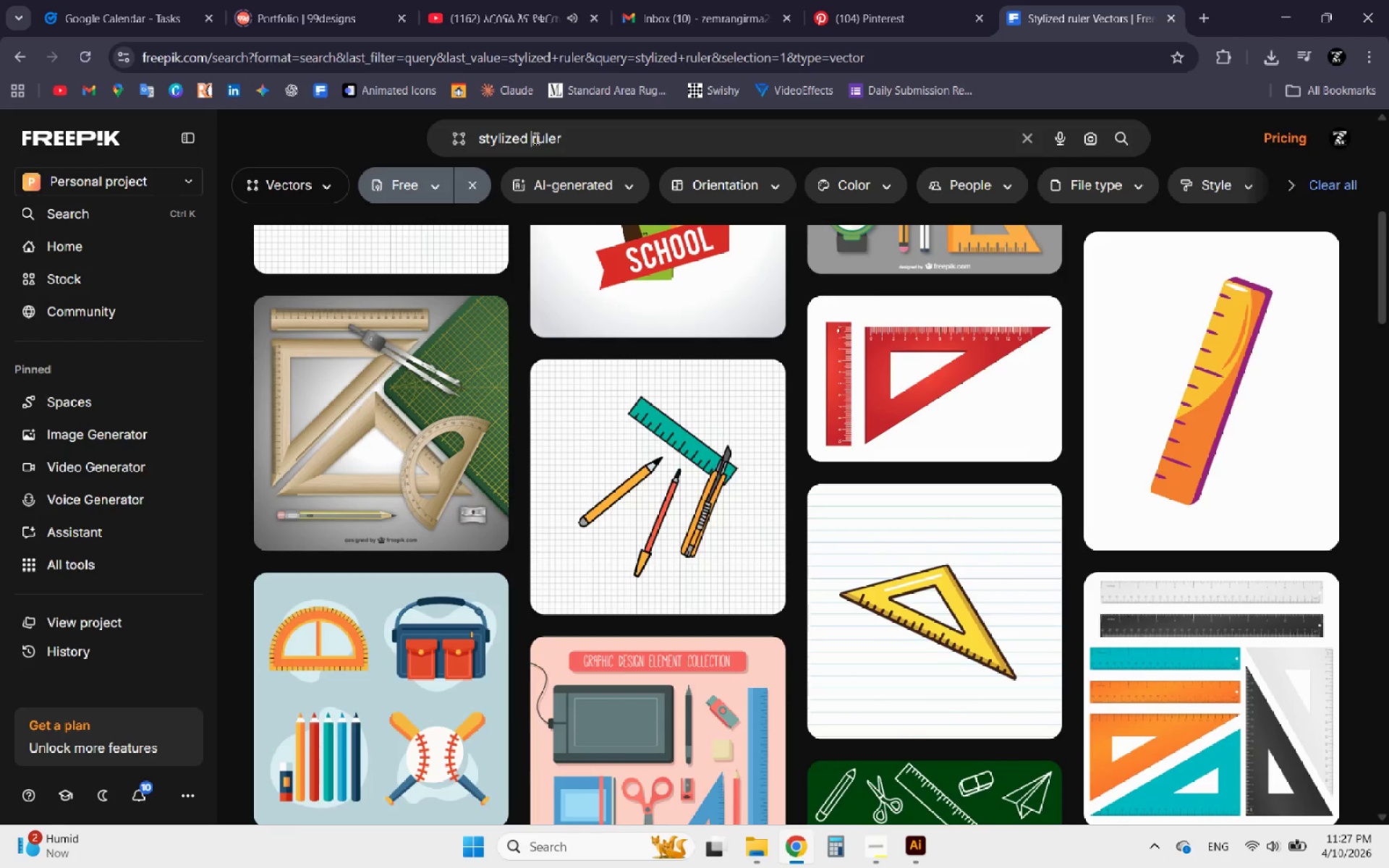 
left_click_drag(start_coordinate=[531, 138], to_coordinate=[430, 136])
 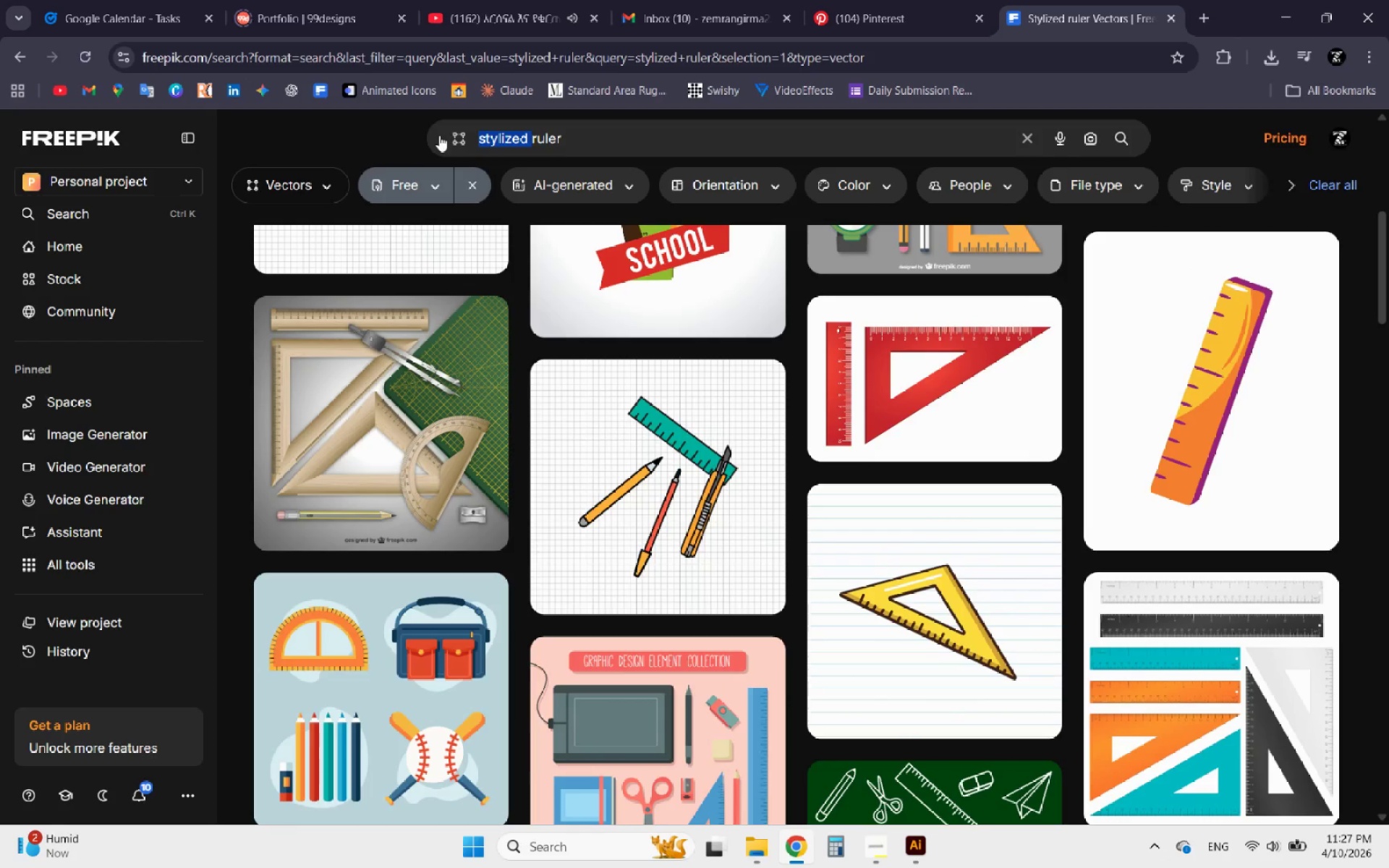 
key(Backspace)
 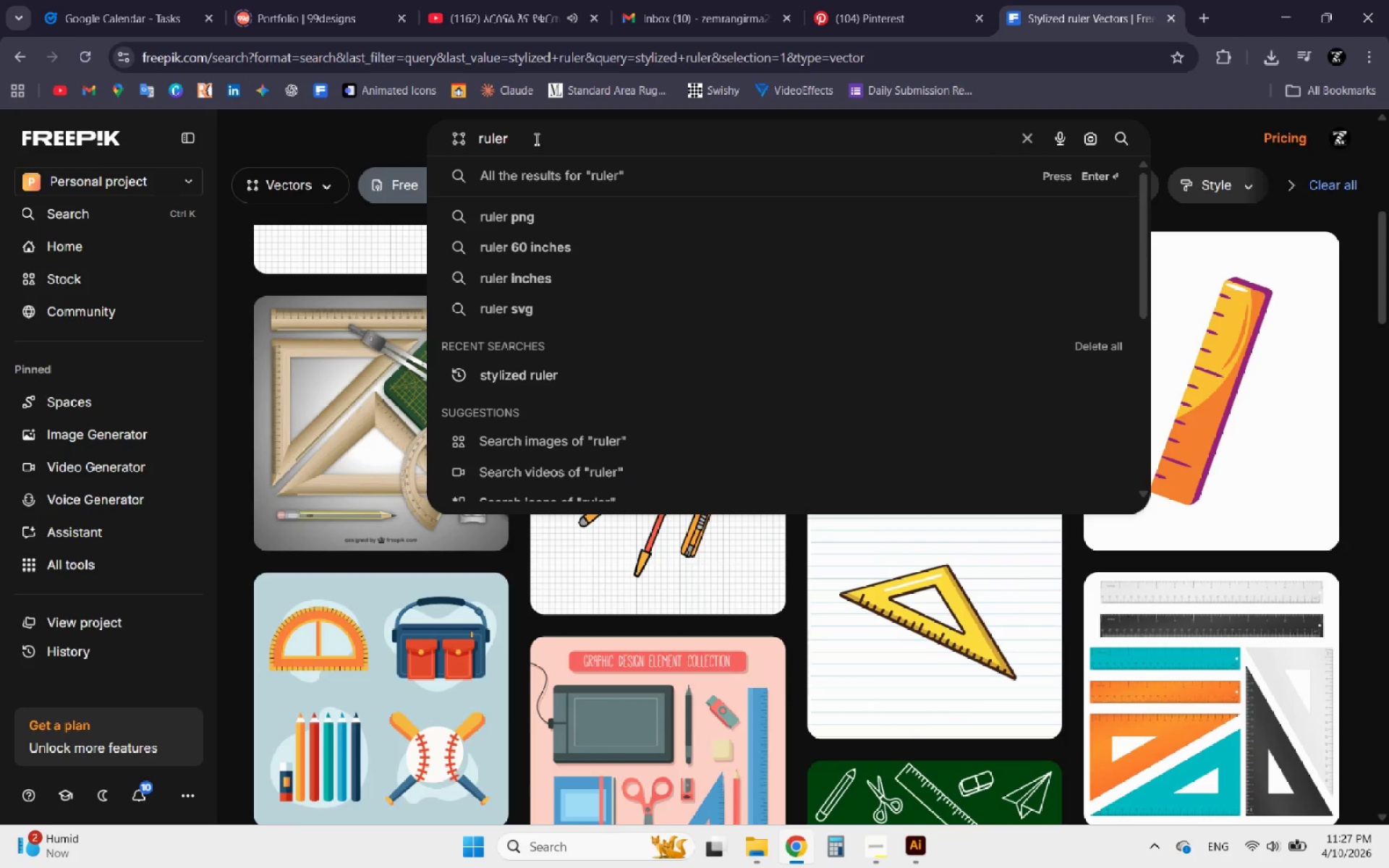 
left_click([535, 139])
 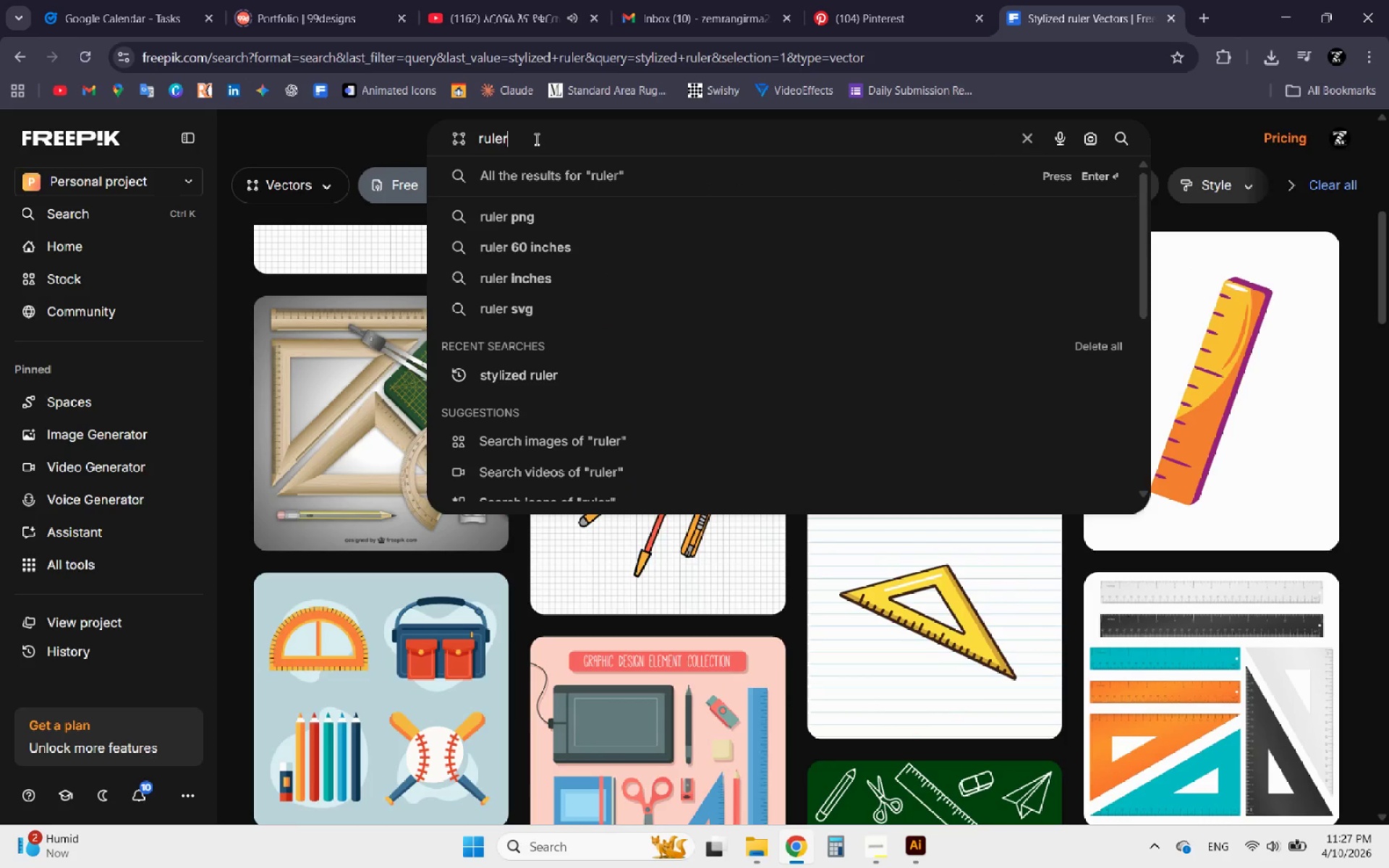 
type( design)
 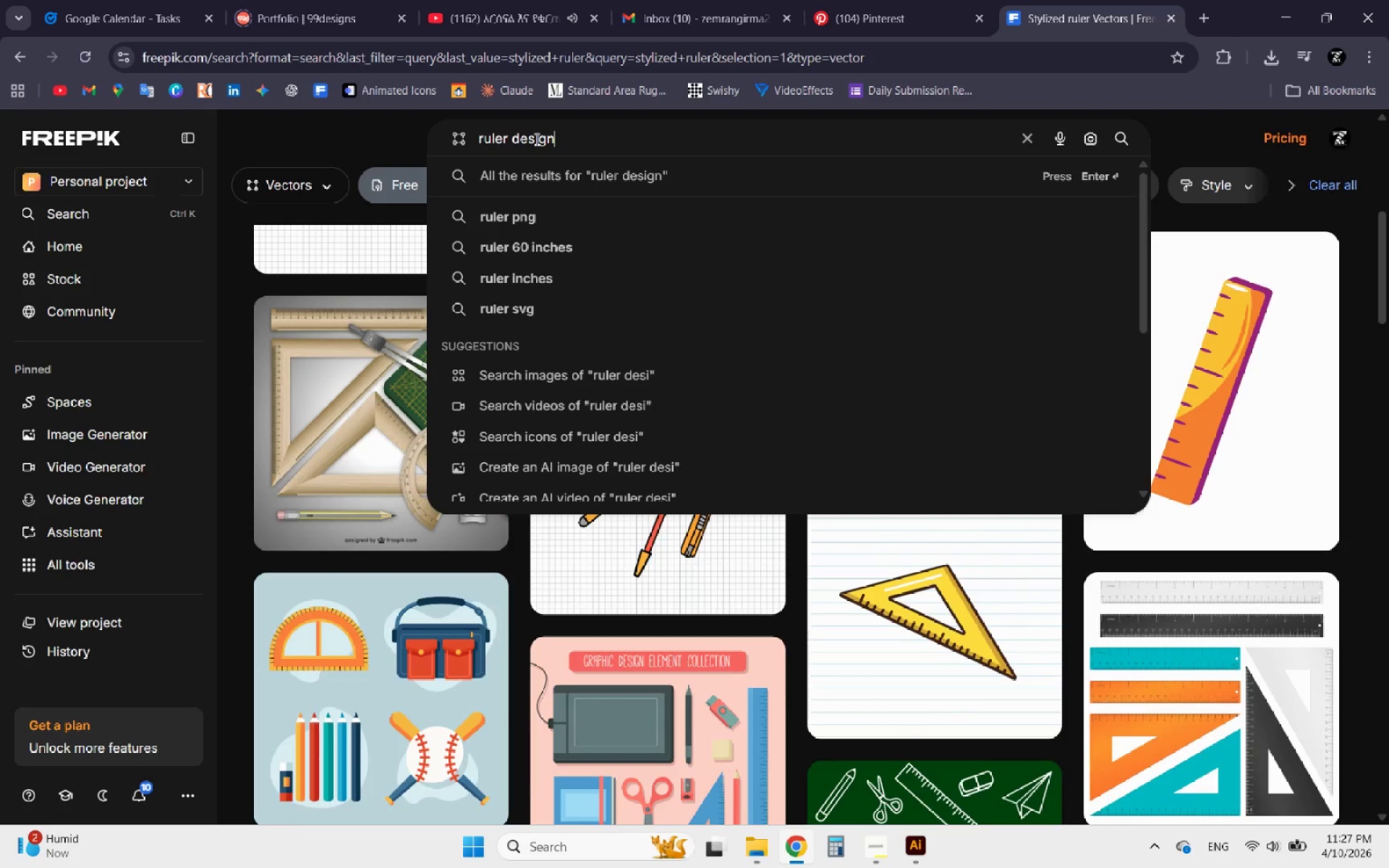 
key(Enter)
 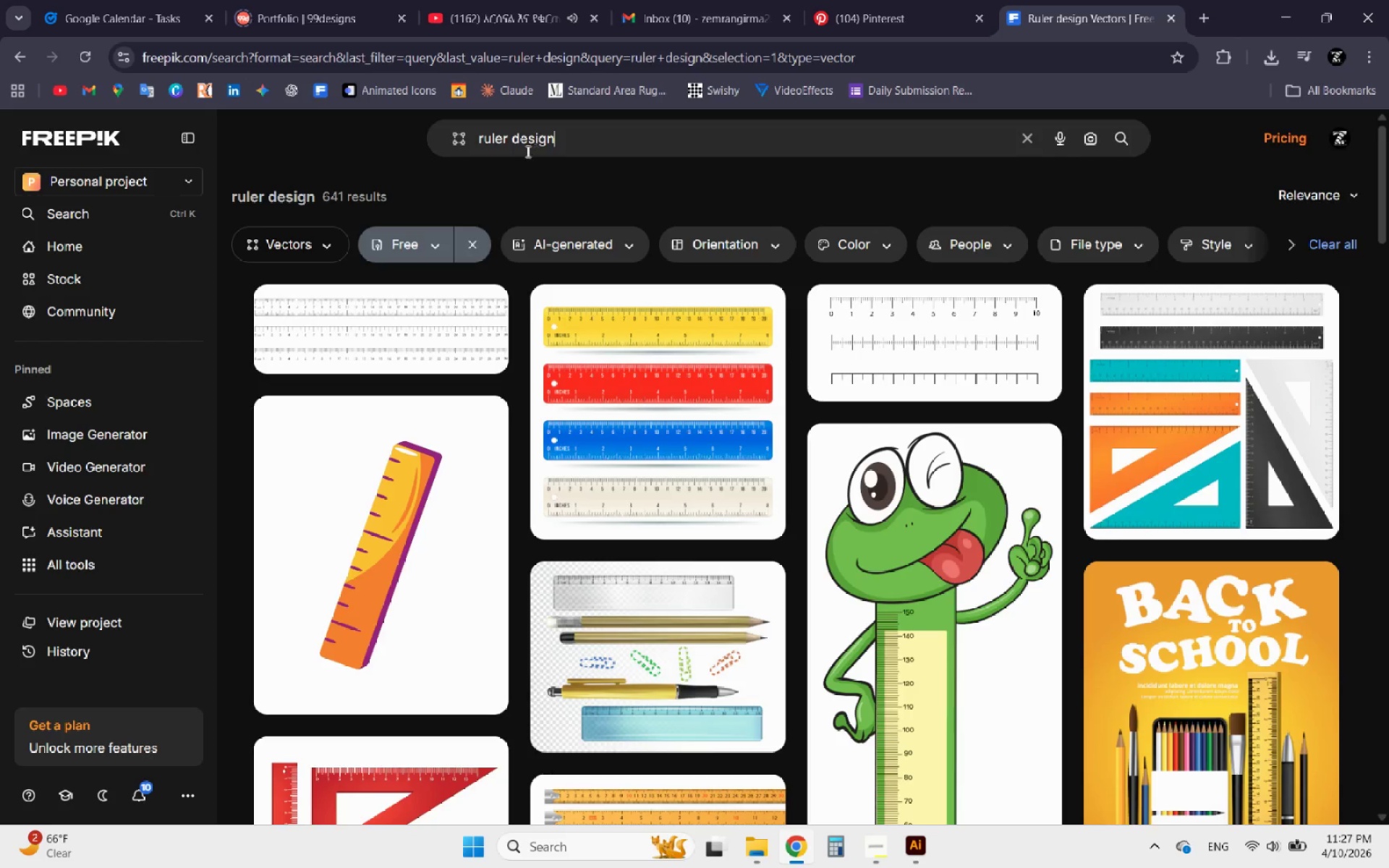 
scroll: coordinate [532, 333], scroll_direction: down, amount: 2.0
 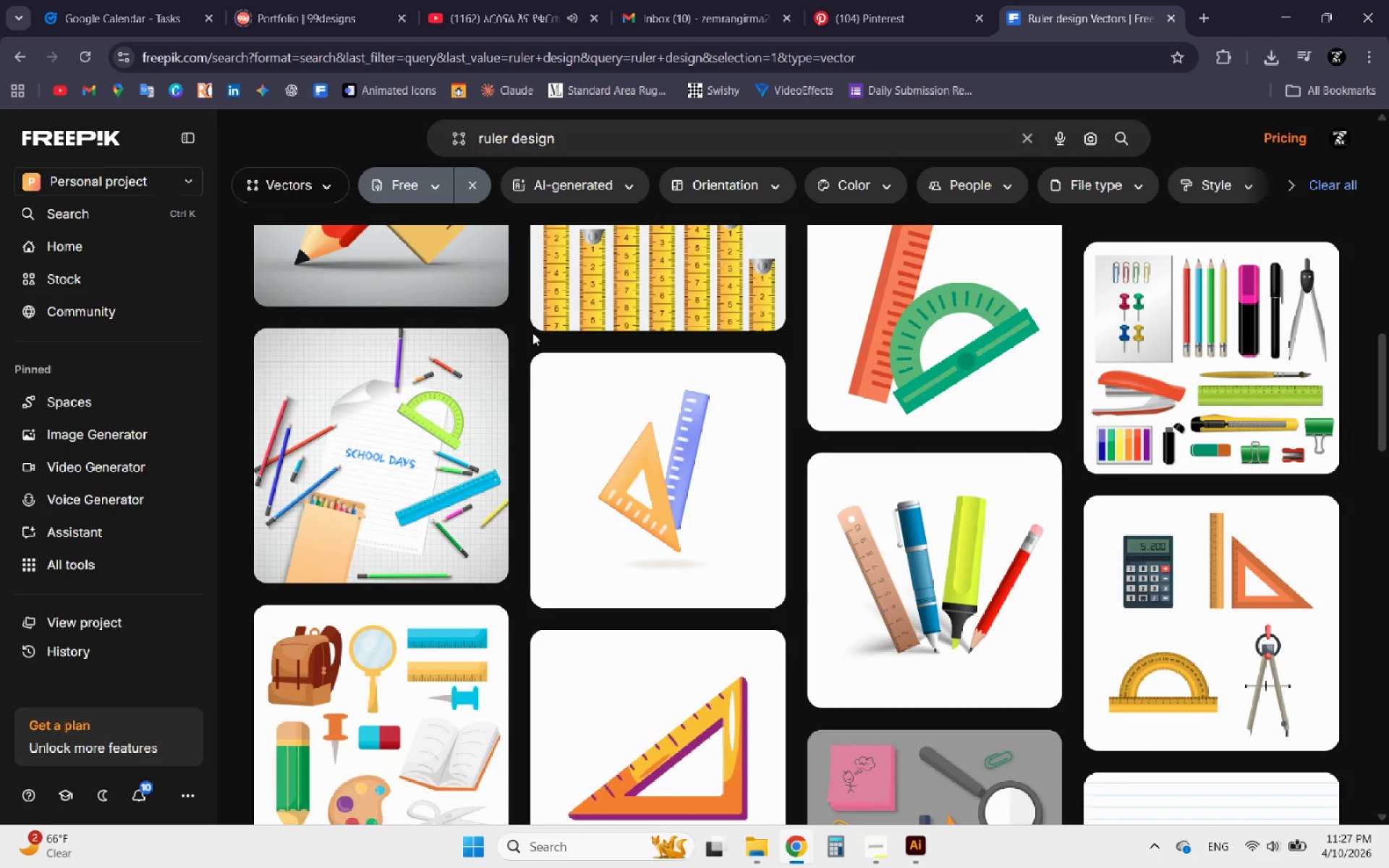 
left_click([896, 9])
 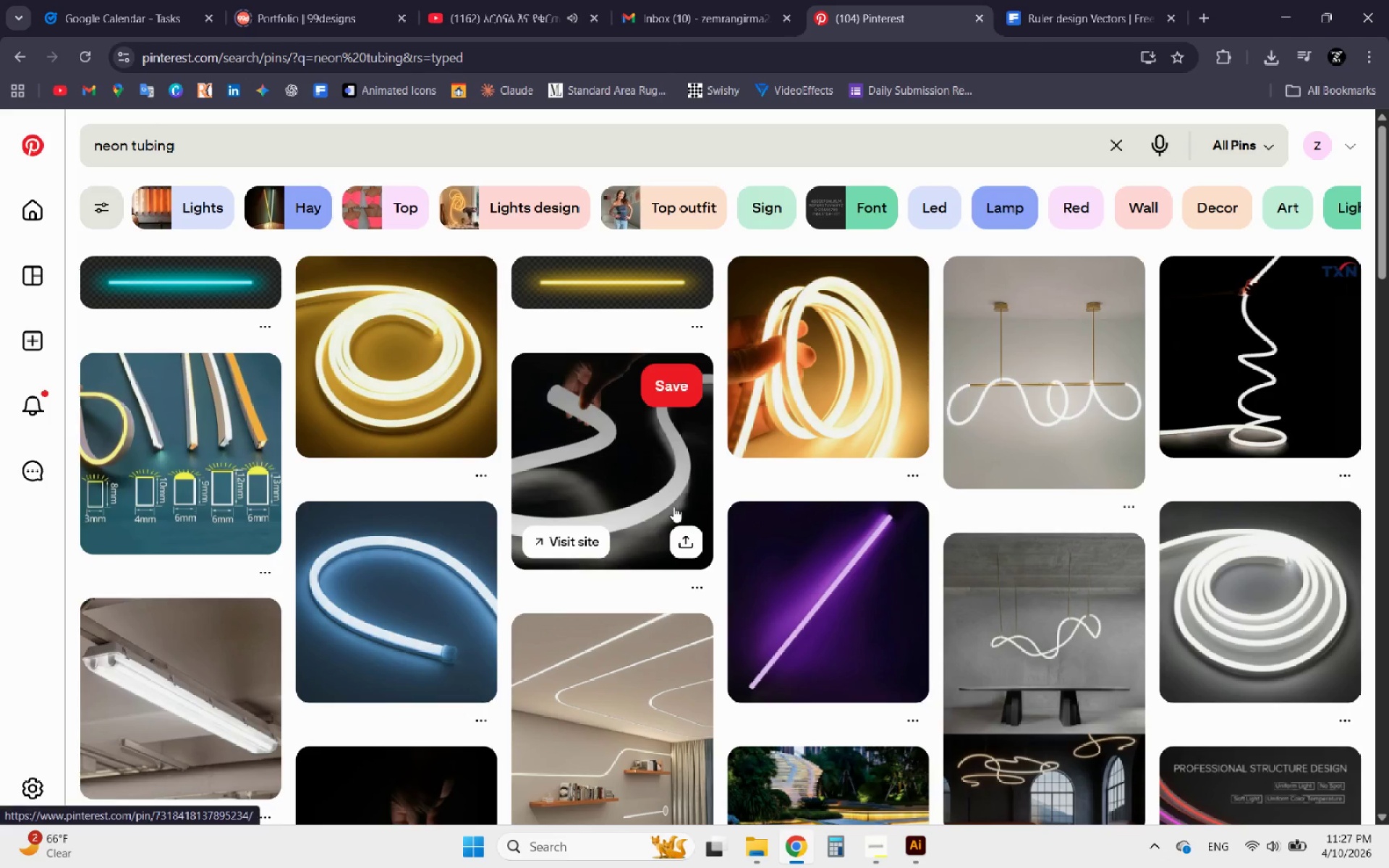 
scroll: coordinate [608, 477], scroll_direction: down, amount: 3.0
 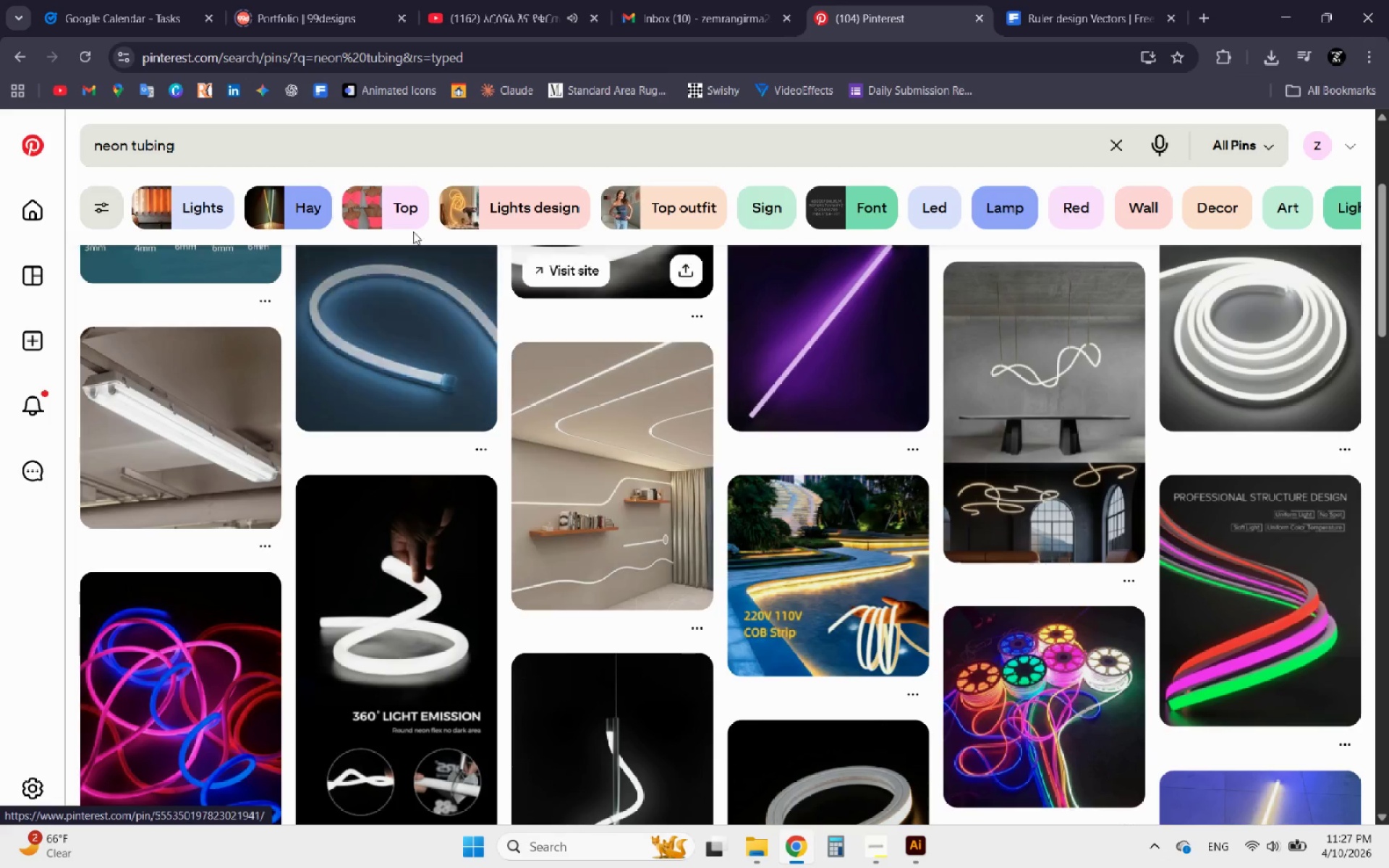 
left_click([30, 66])
 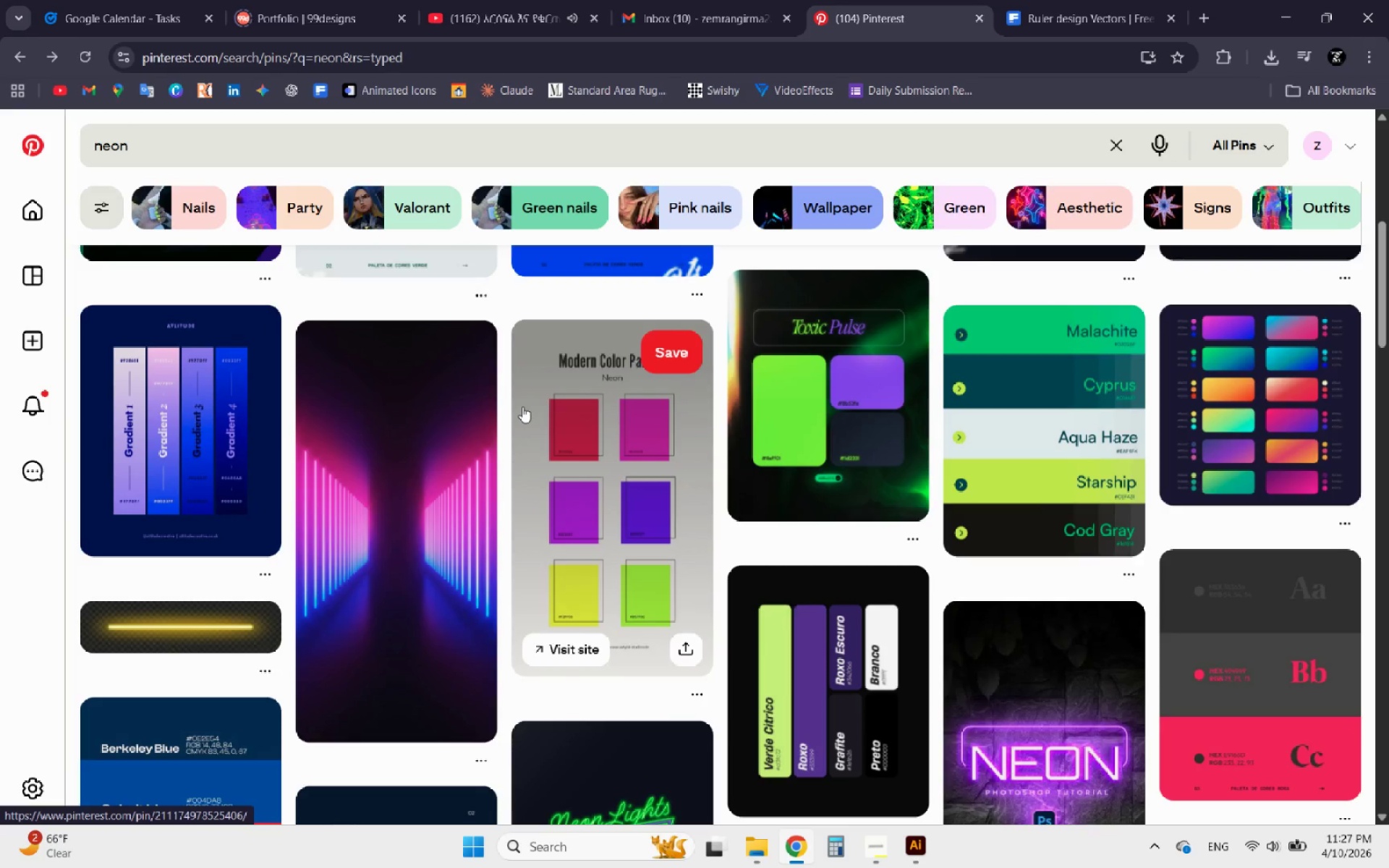 
scroll: coordinate [522, 407], scroll_direction: down, amount: 1.0
 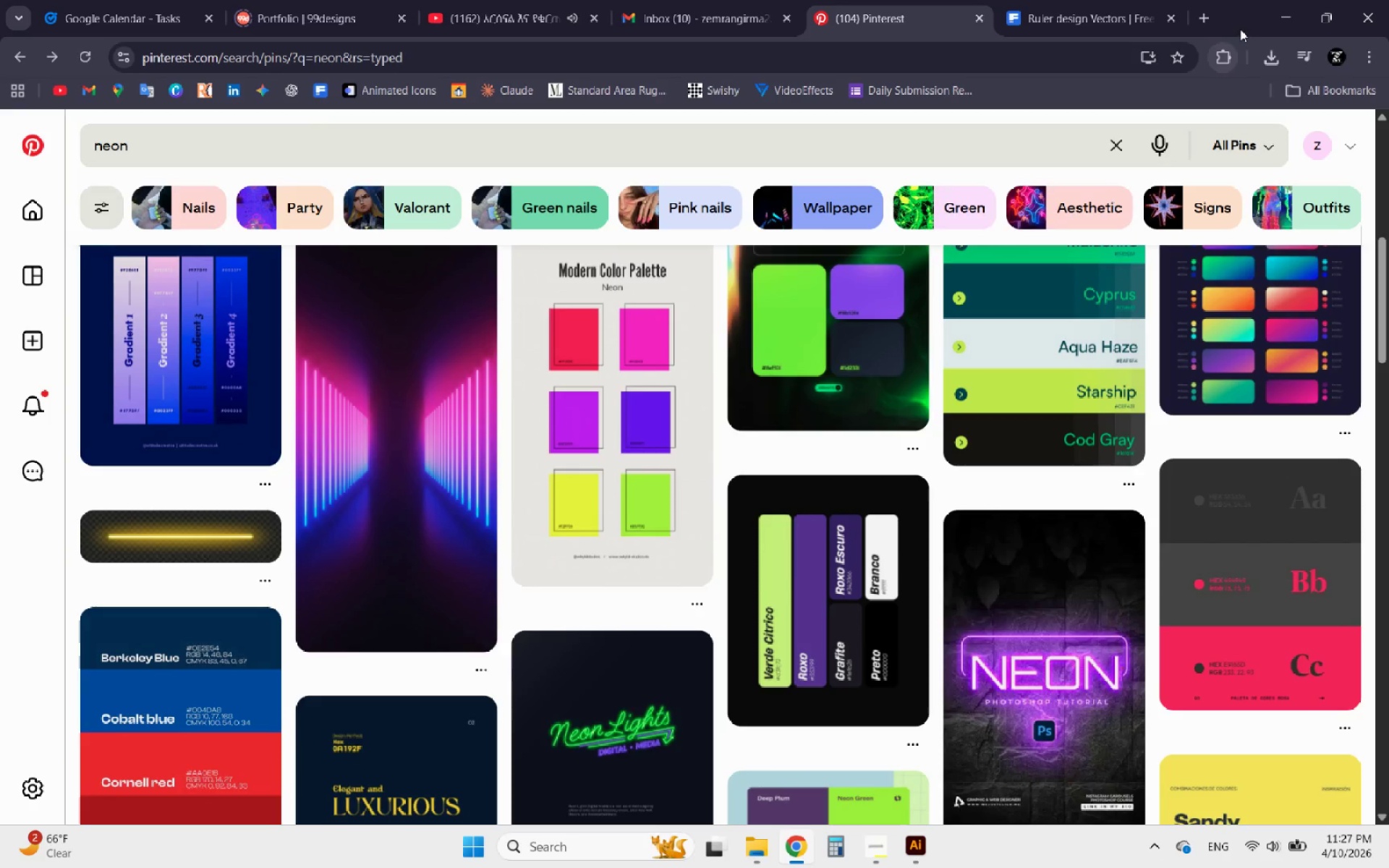 
left_click([1275, 17])